 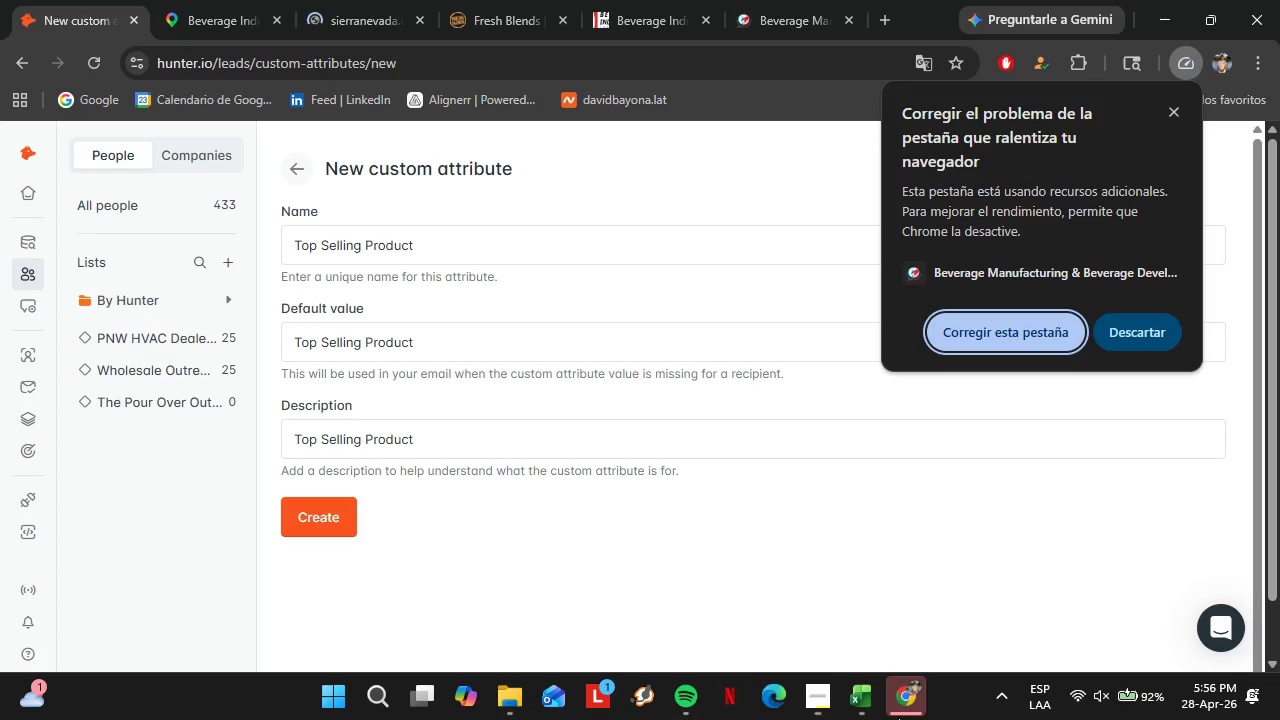 
left_click([1175, 109])
 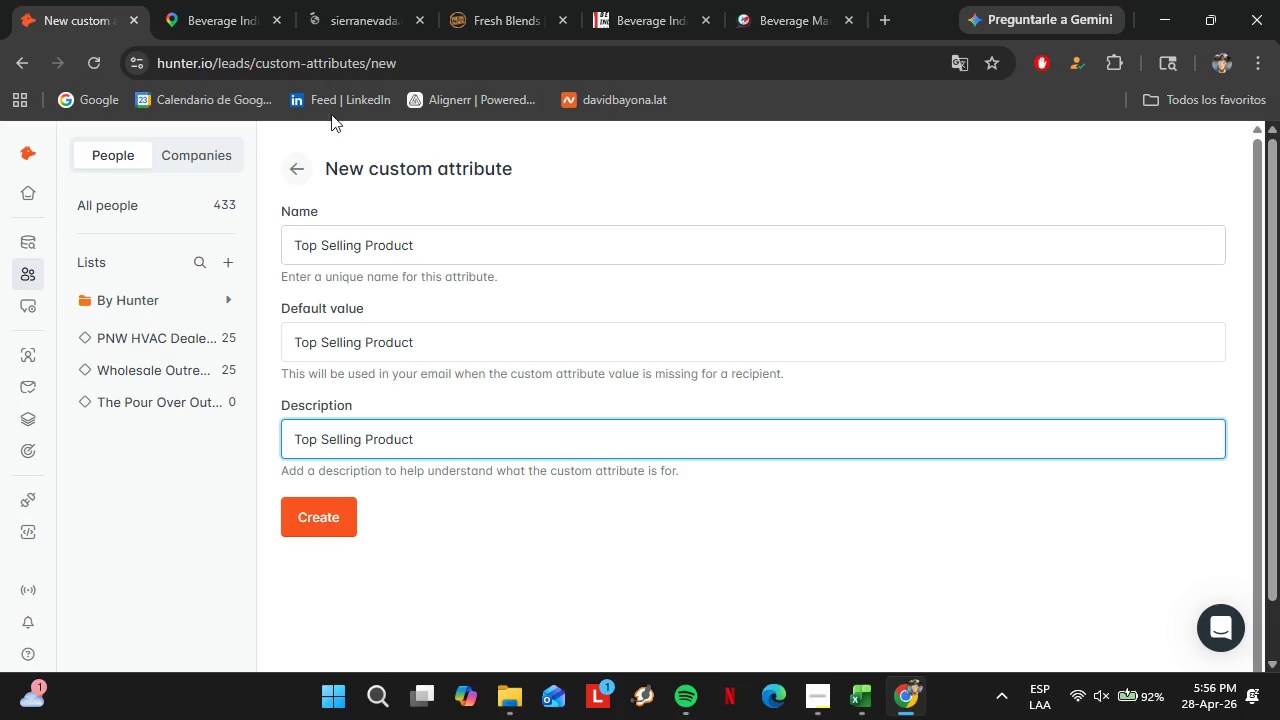 
left_click([341, 0])
 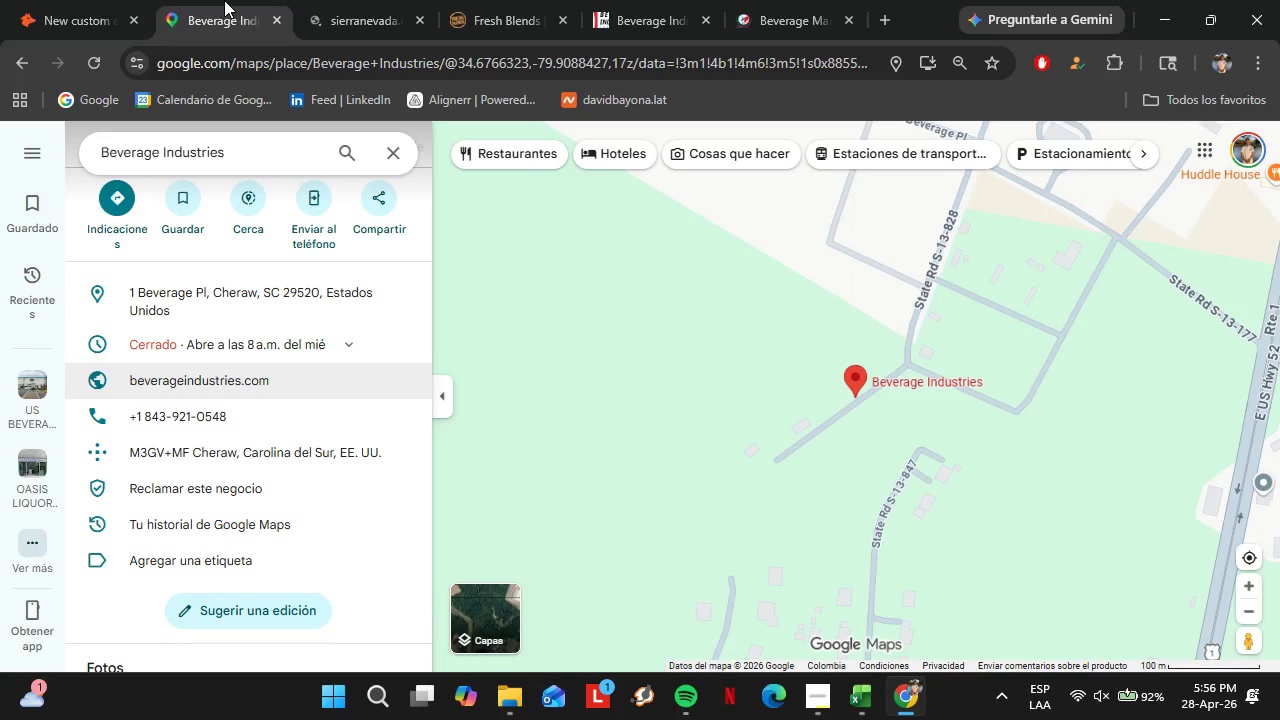 
double_click([93, 0])
 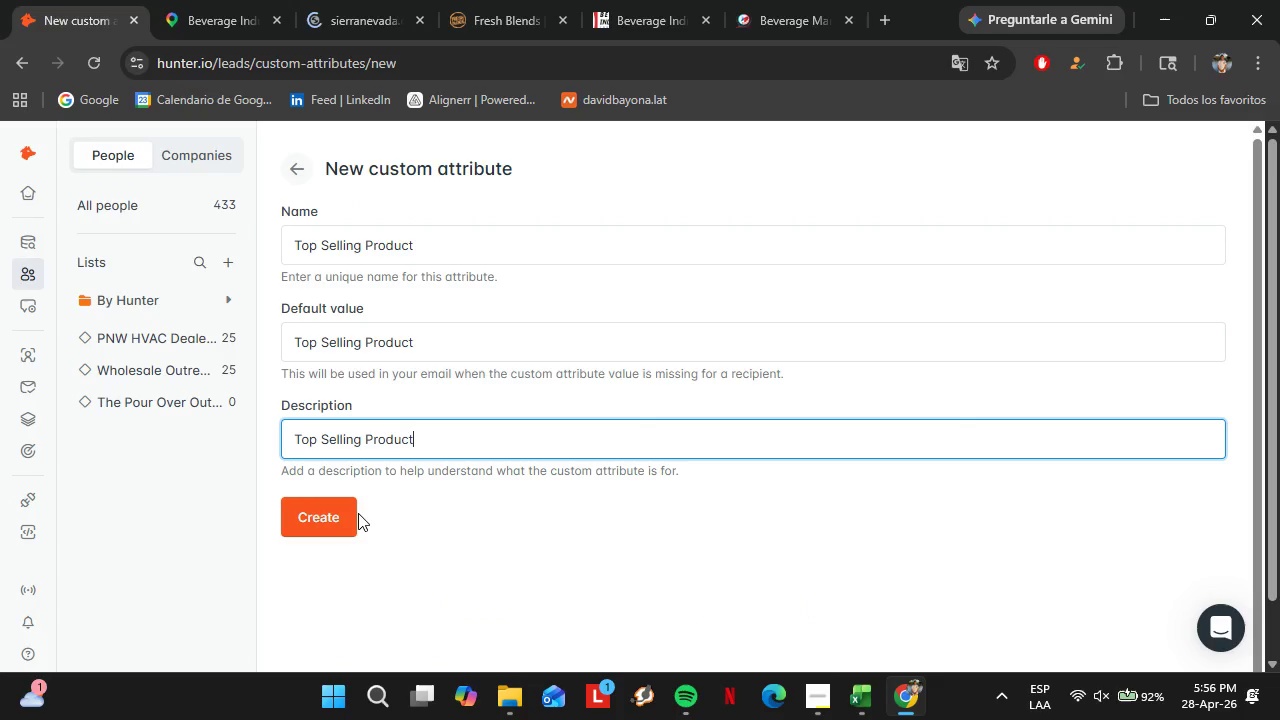 
left_click([333, 509])
 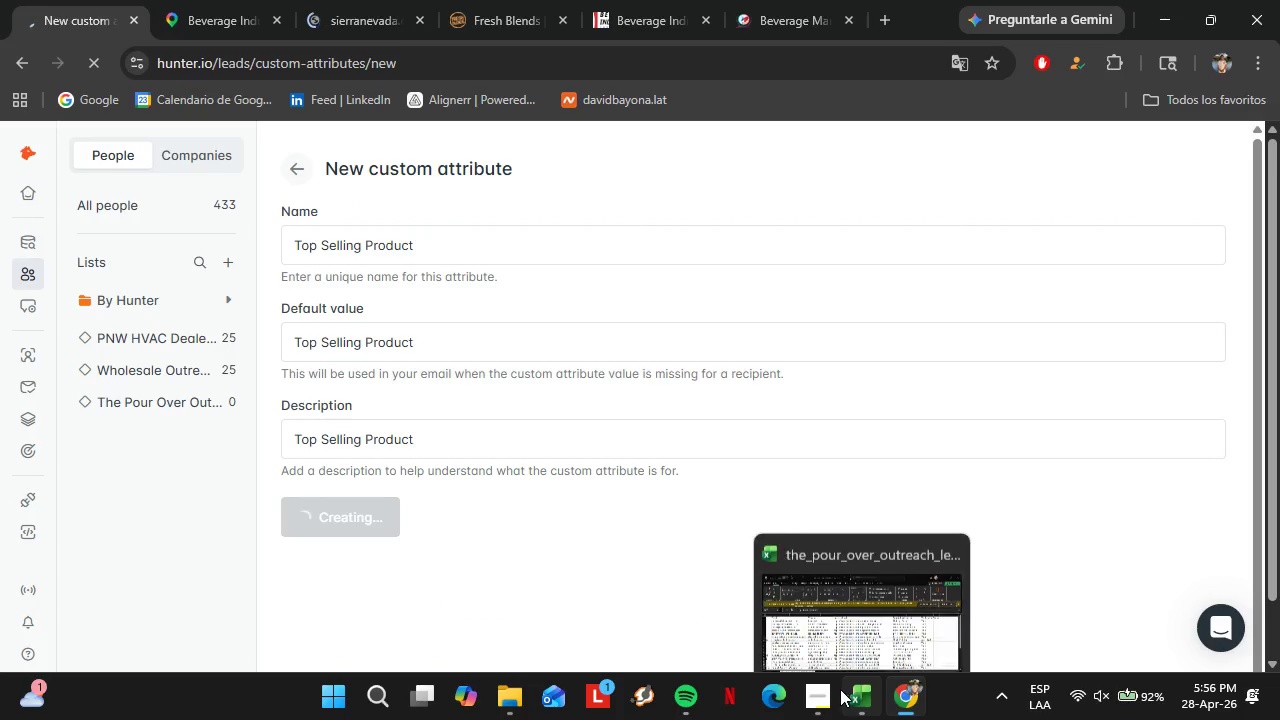 
left_click([826, 690])